 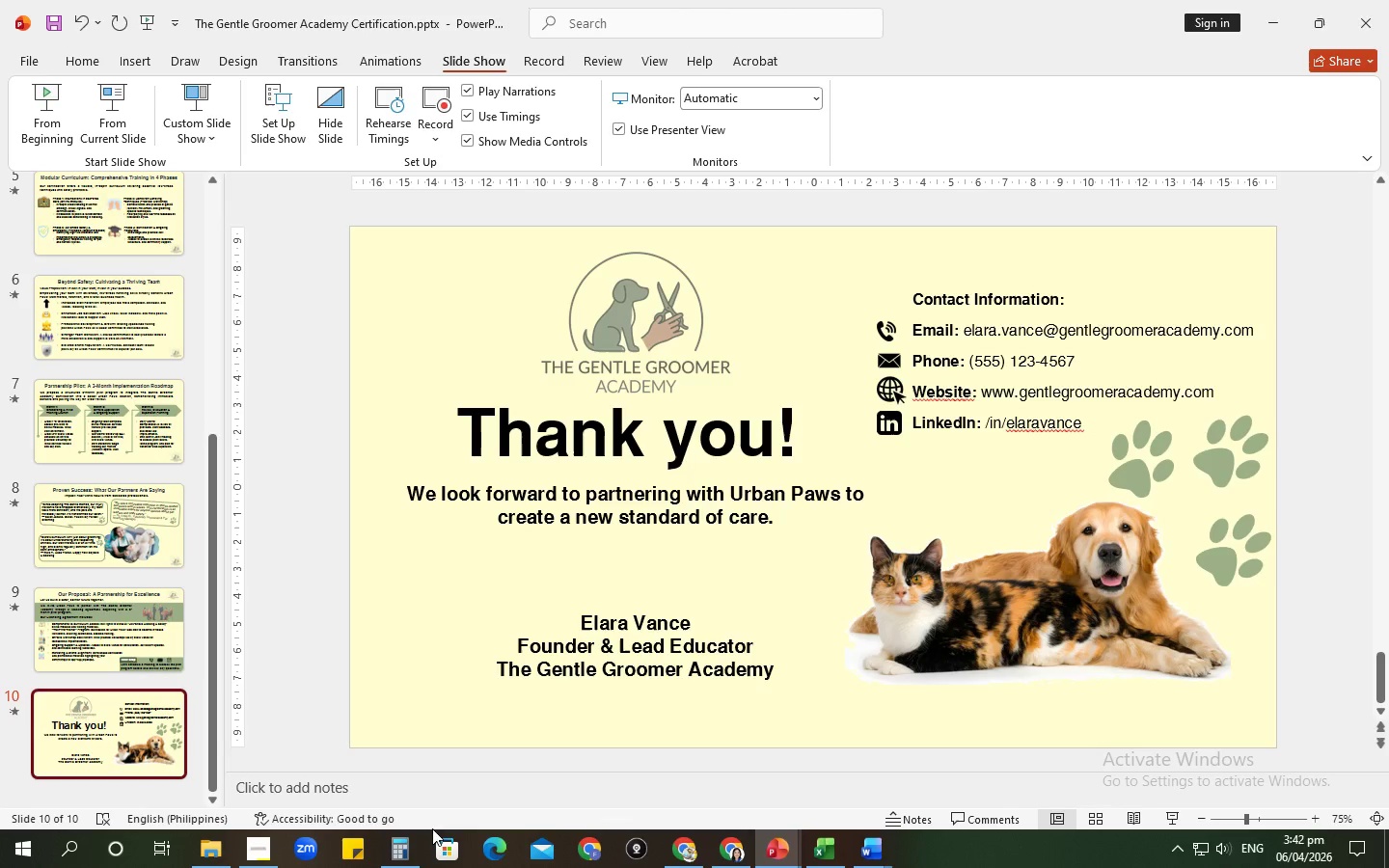 
scroll: coordinate [193, 511], scroll_direction: up, amount: 19.0
 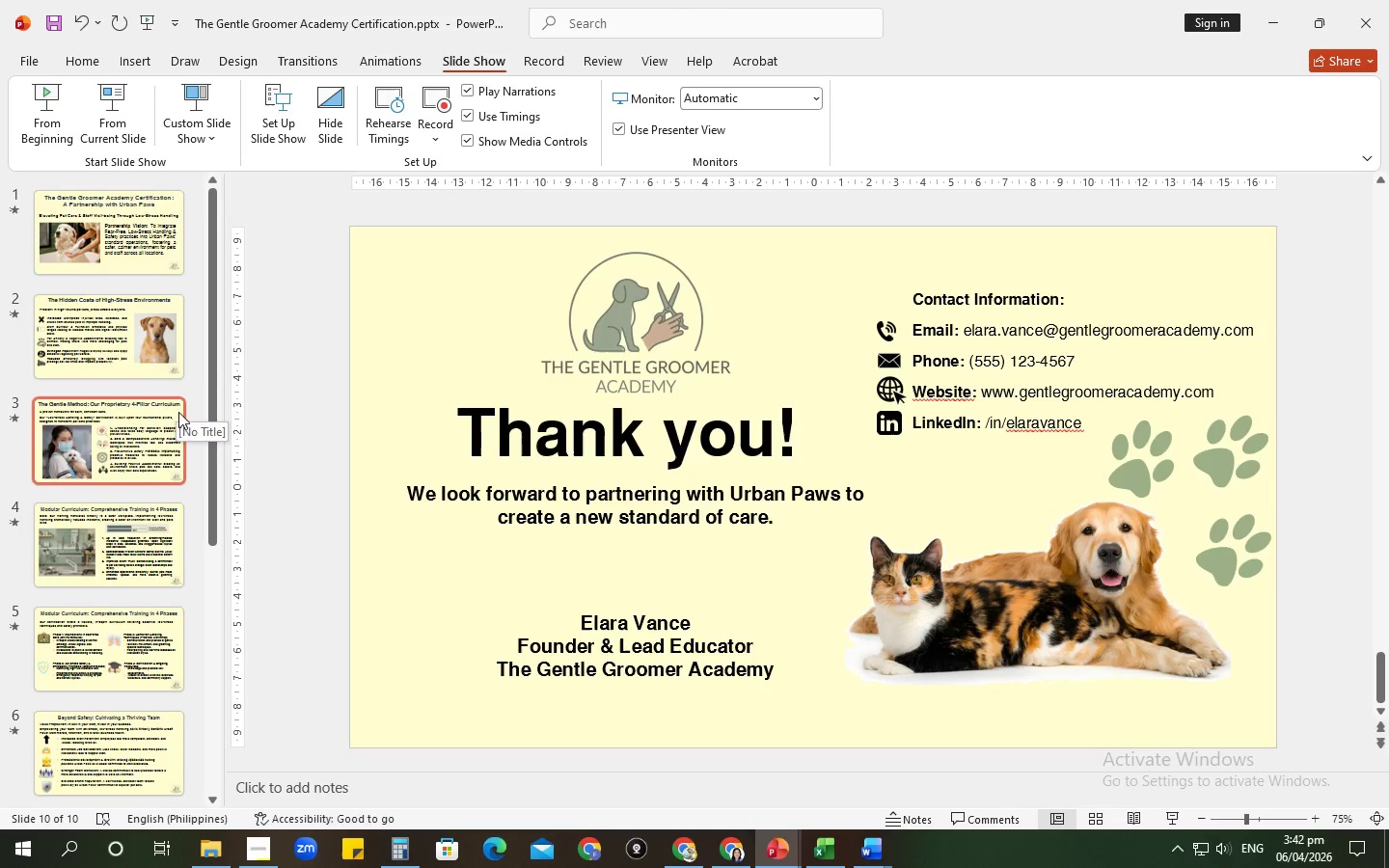 
scroll: coordinate [177, 441], scroll_direction: down, amount: 14.0
 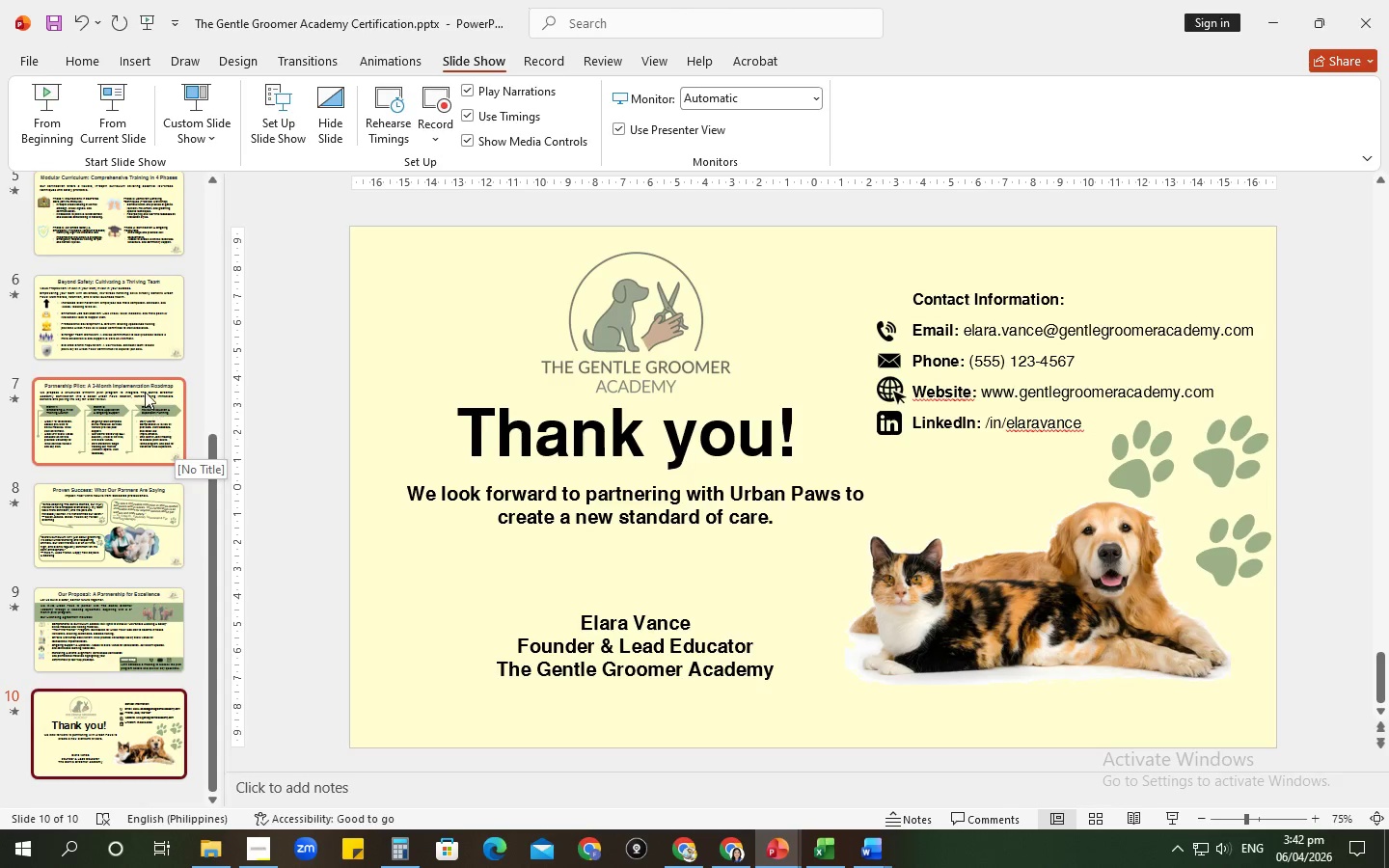 
scroll: coordinate [142, 390], scroll_direction: up, amount: 18.0
 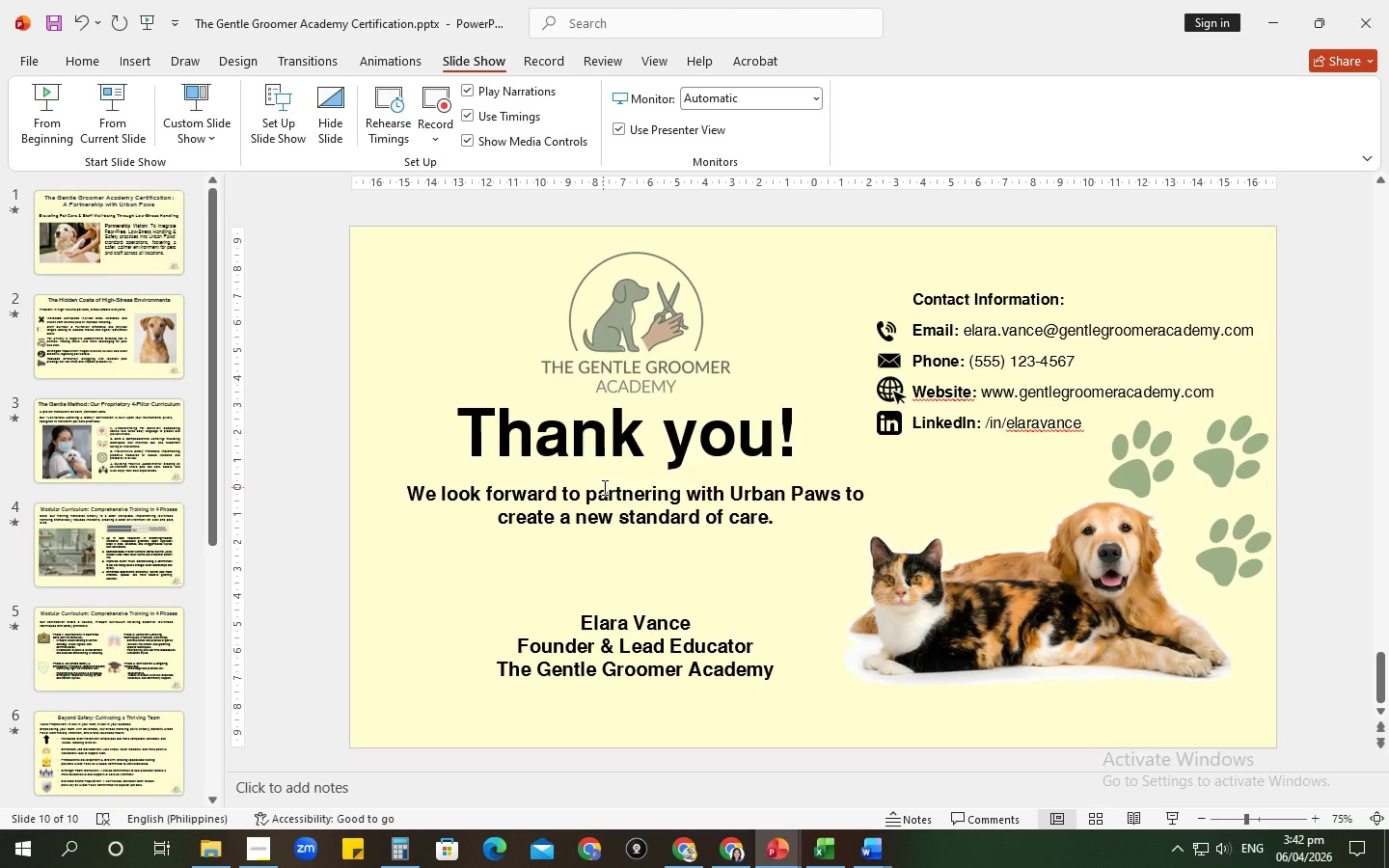 
wait(15.94)
 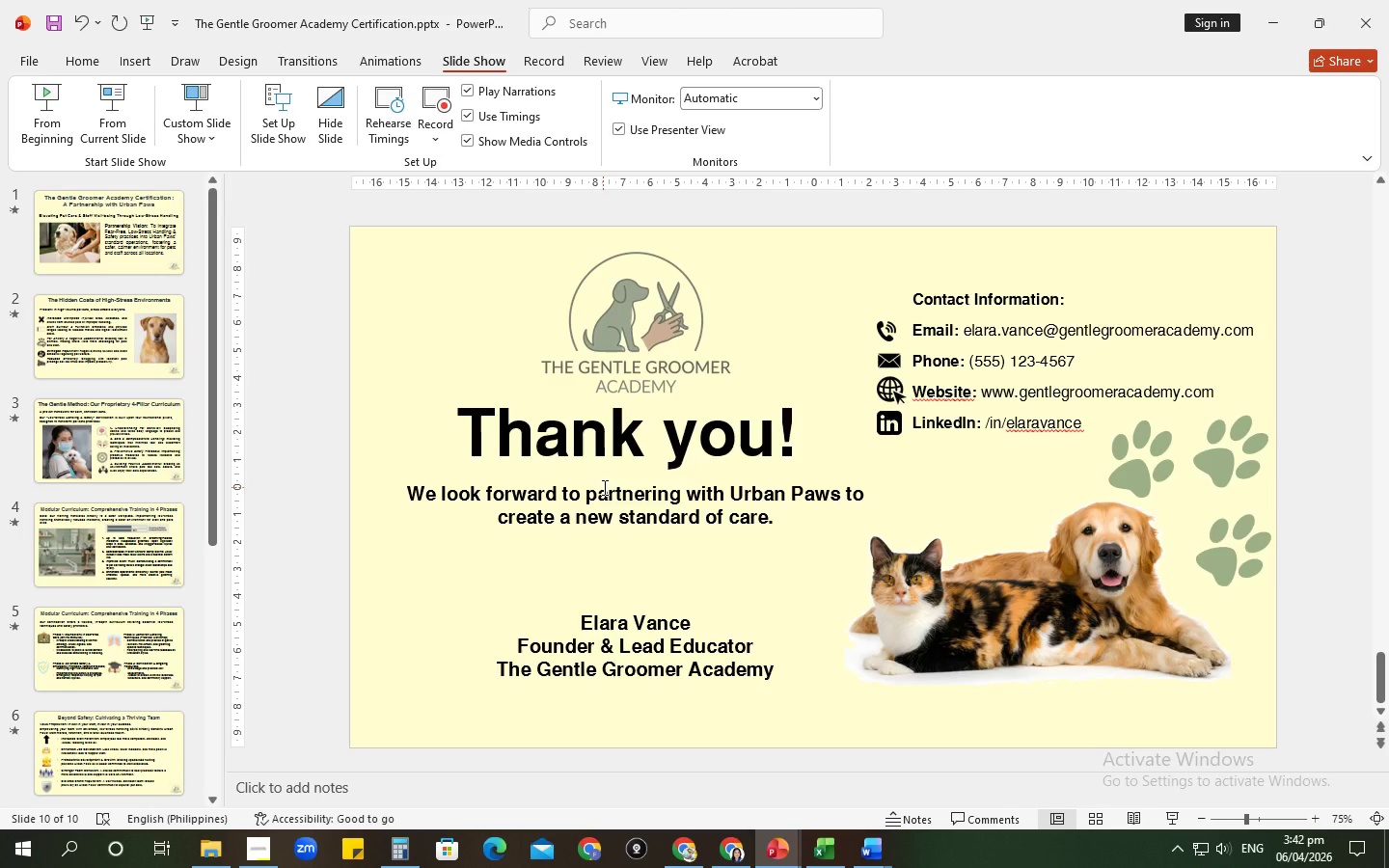 
left_click([27, 65])
 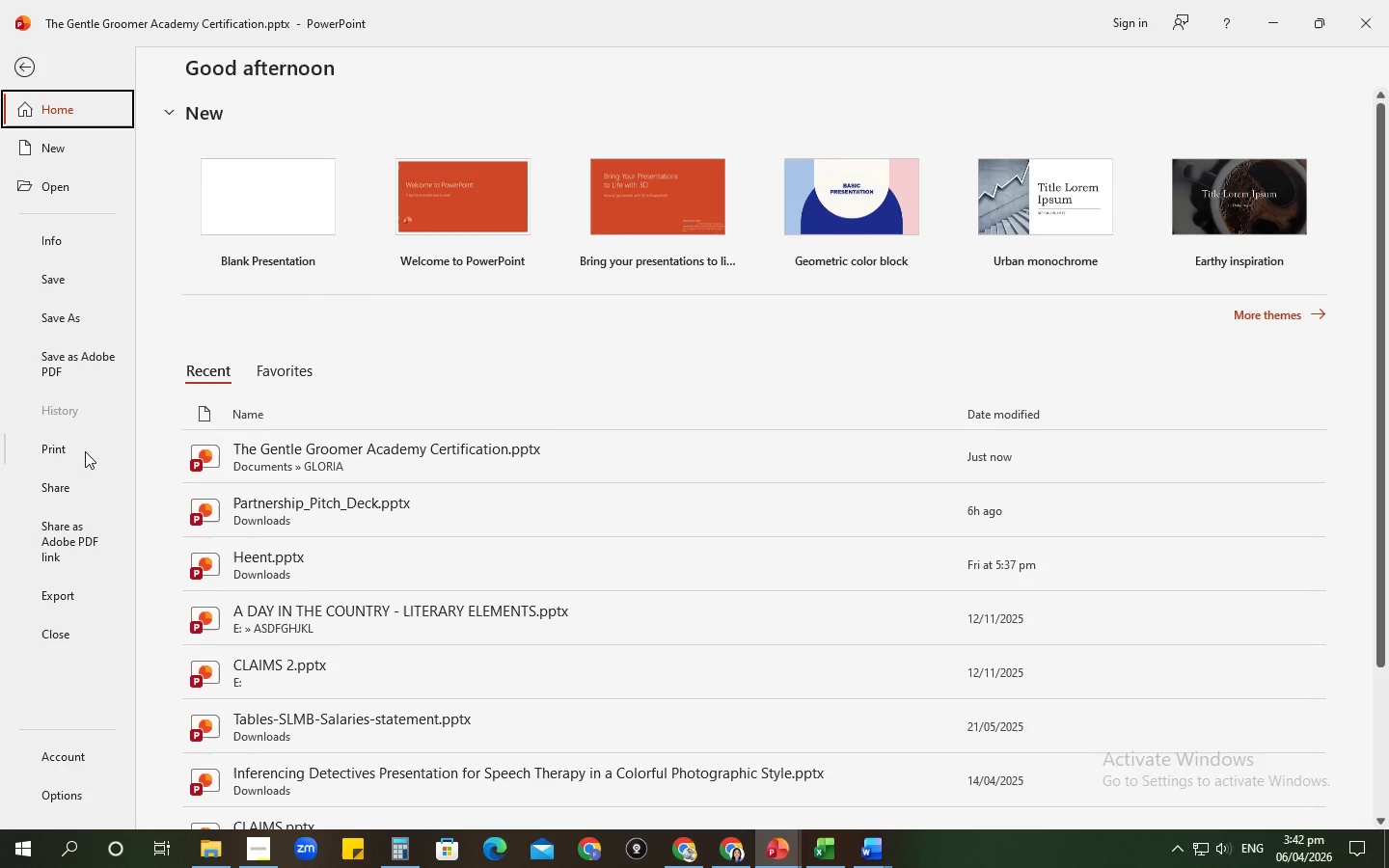 
wait(10.67)
 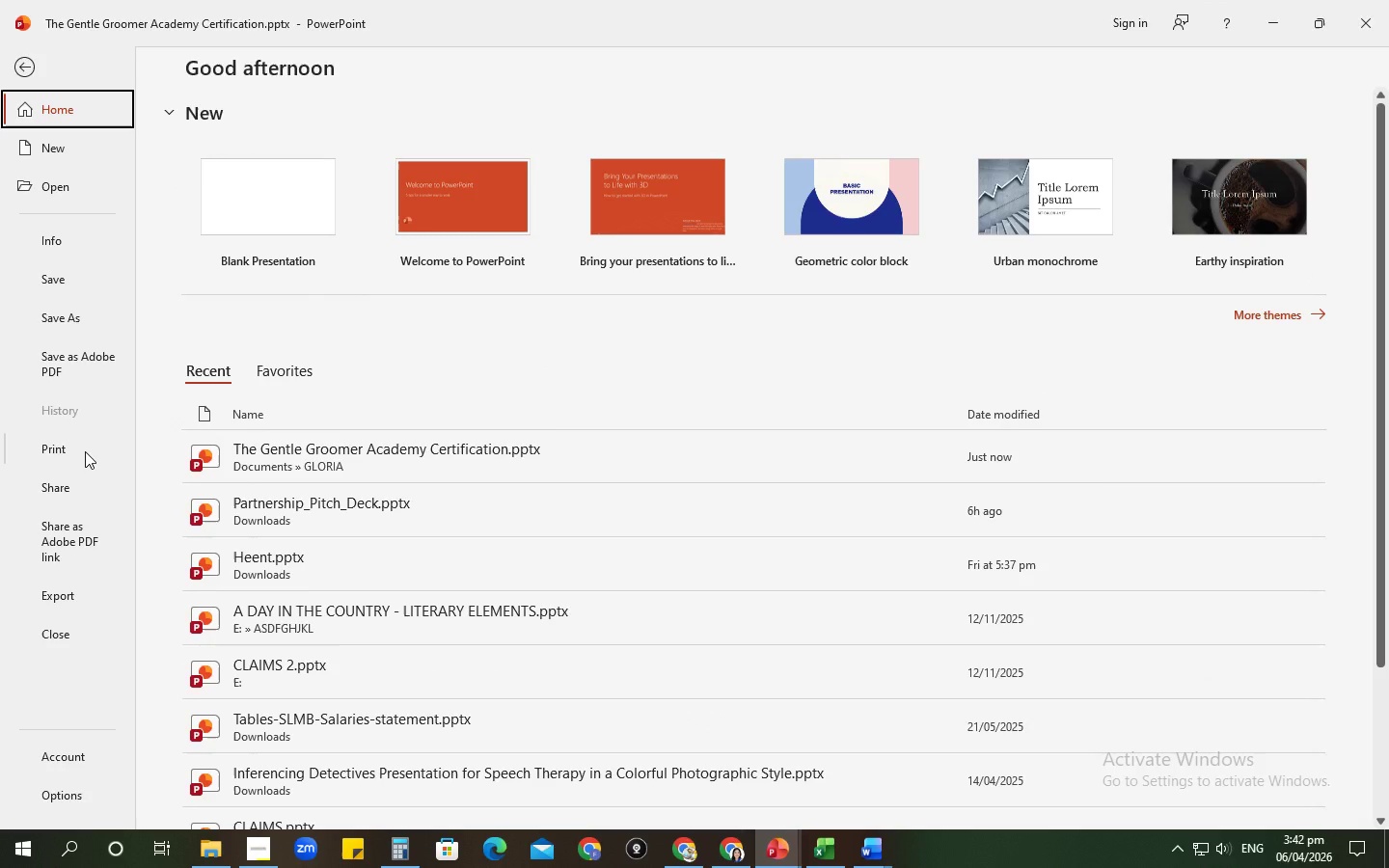 
left_click([70, 597])
 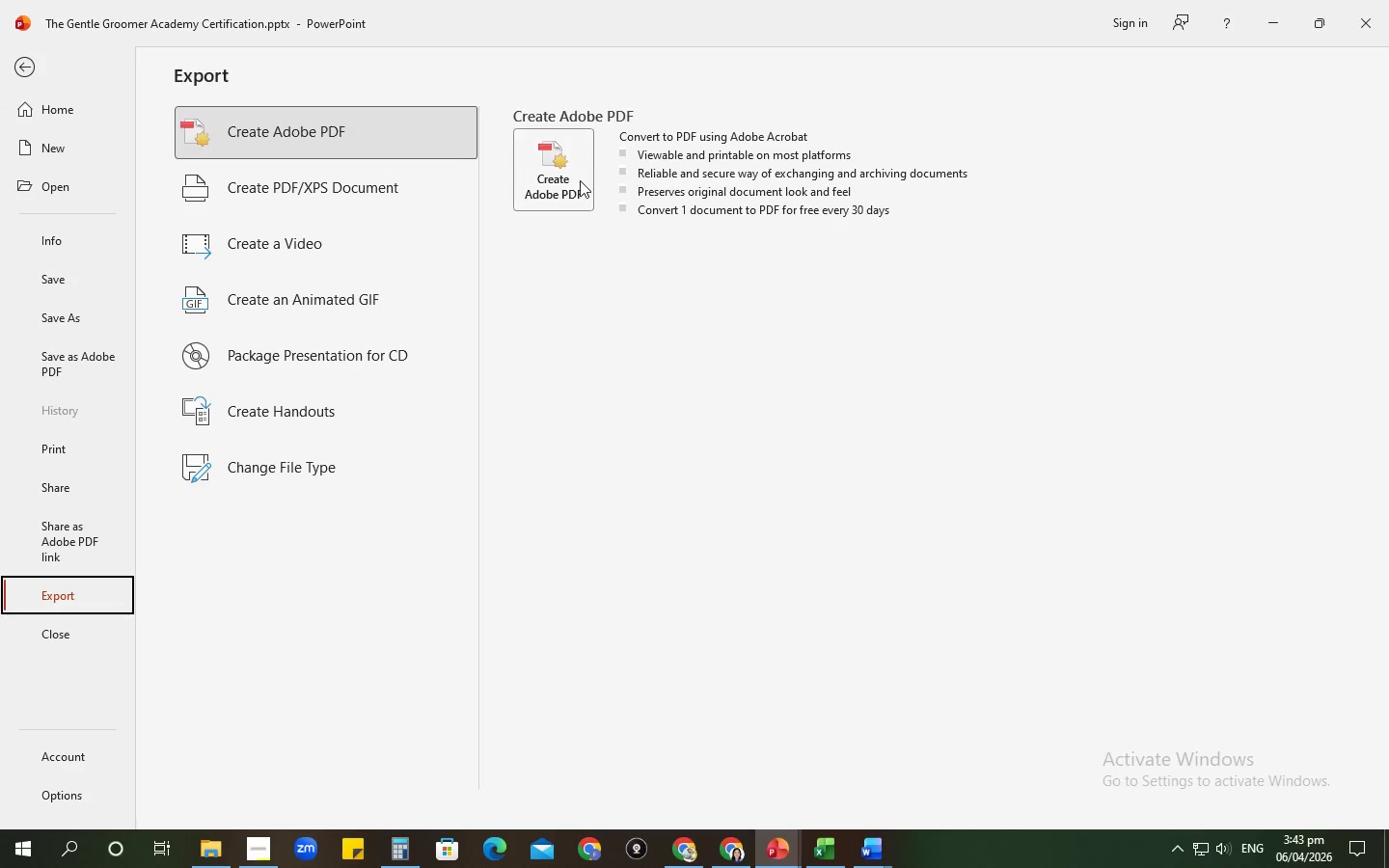 
left_click([577, 180])
 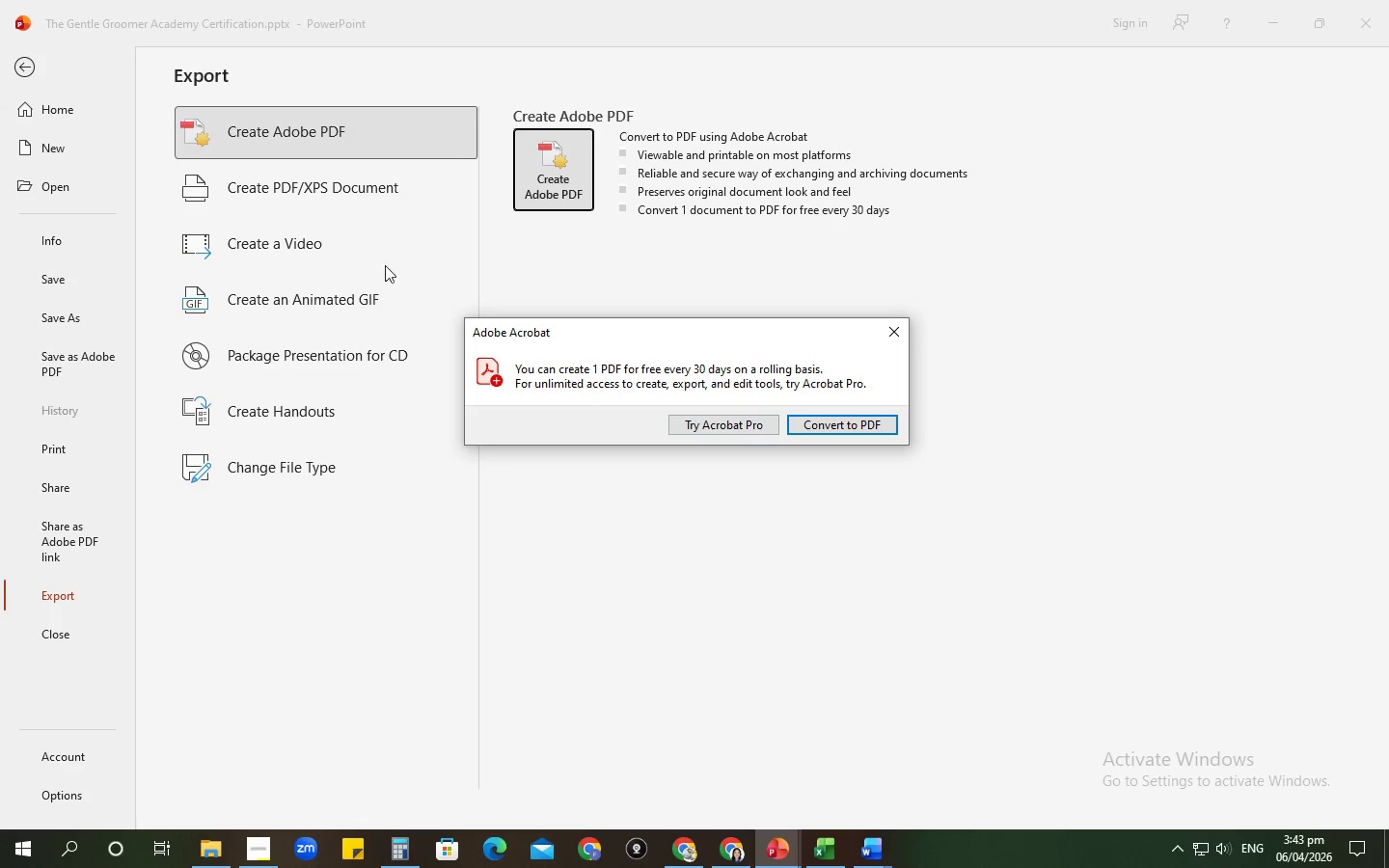 
left_click([320, 185])
 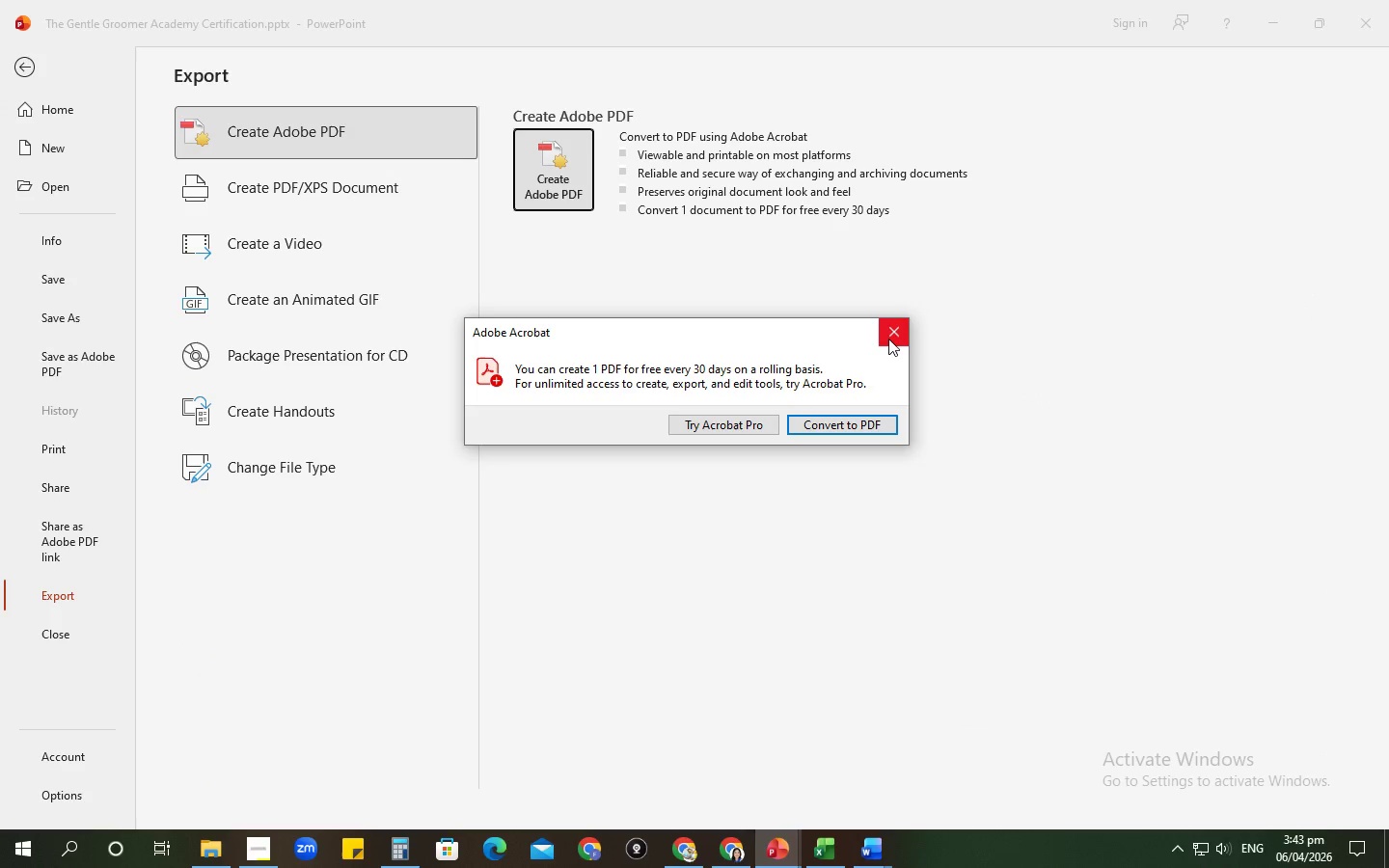 
left_click([888, 339])
 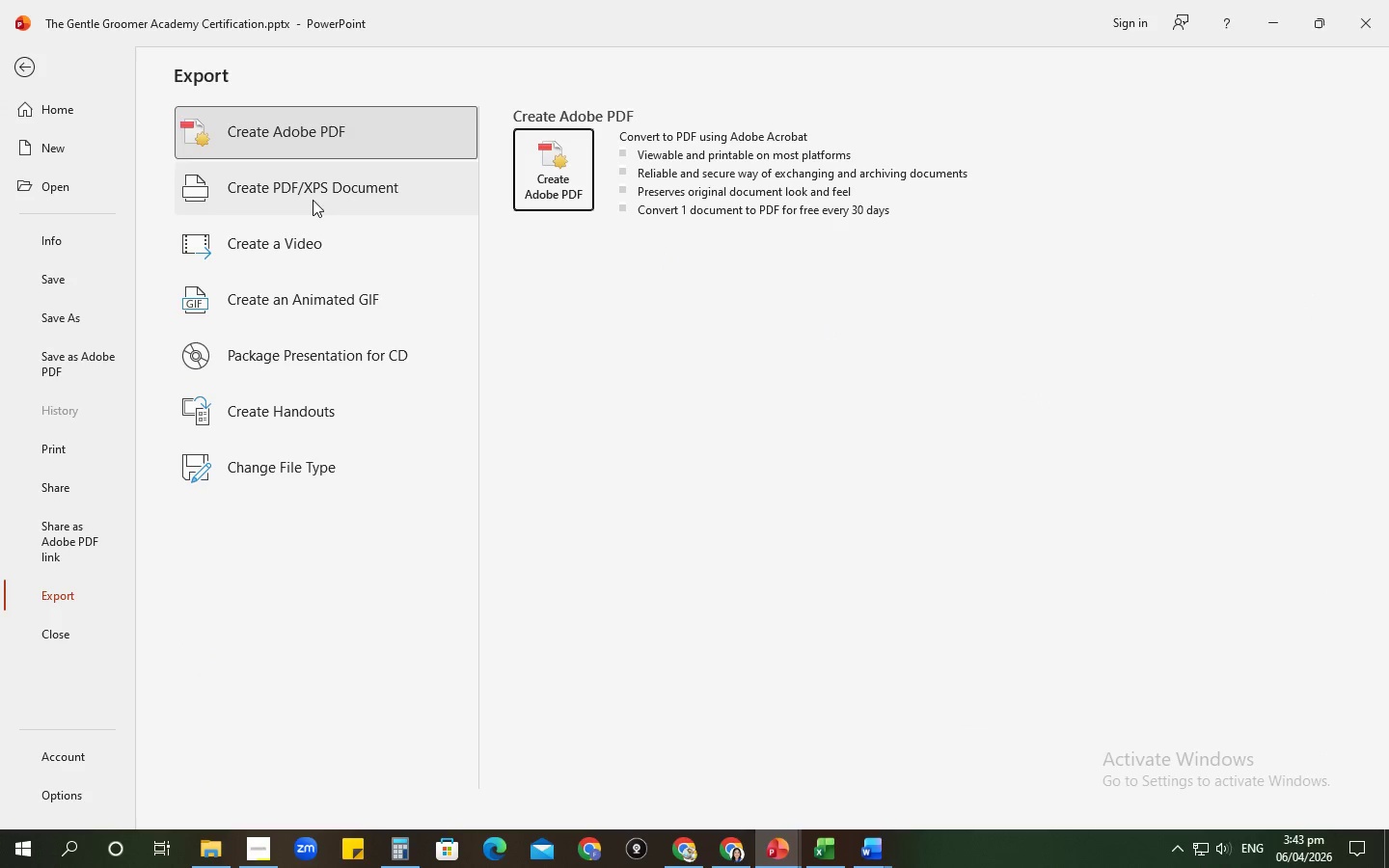 
left_click([311, 193])
 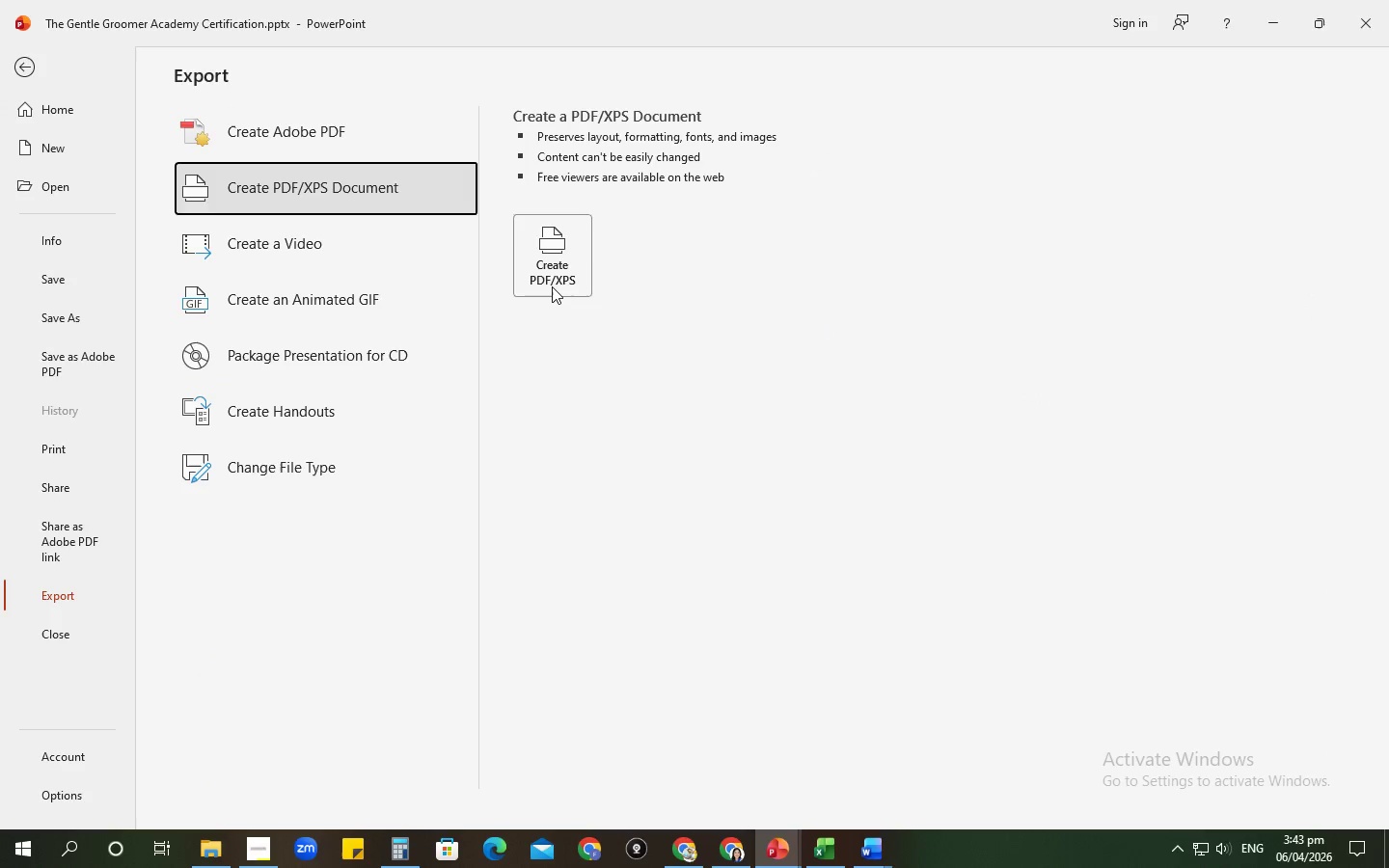 
left_click([552, 286])
 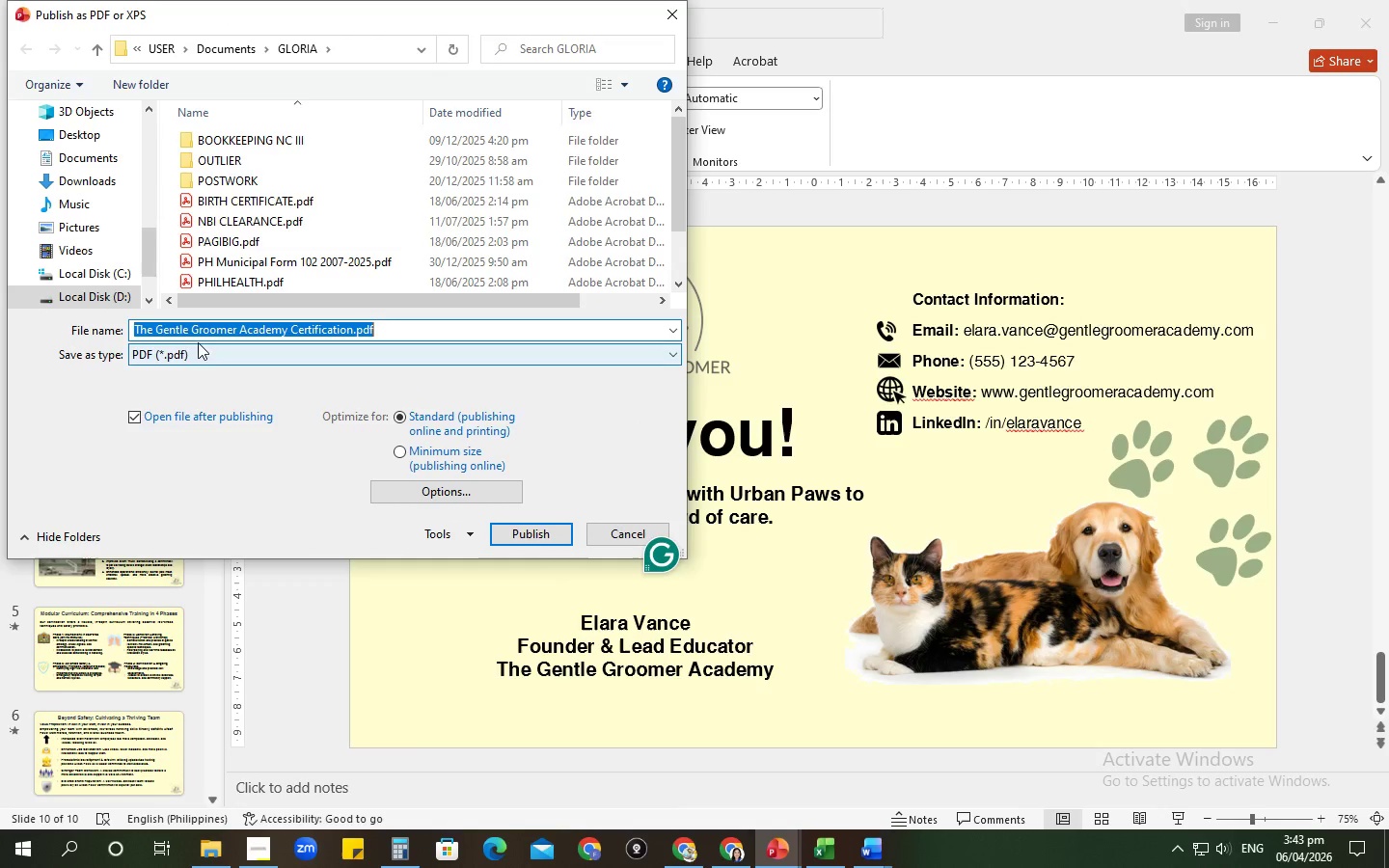 
double_click([74, 163])
 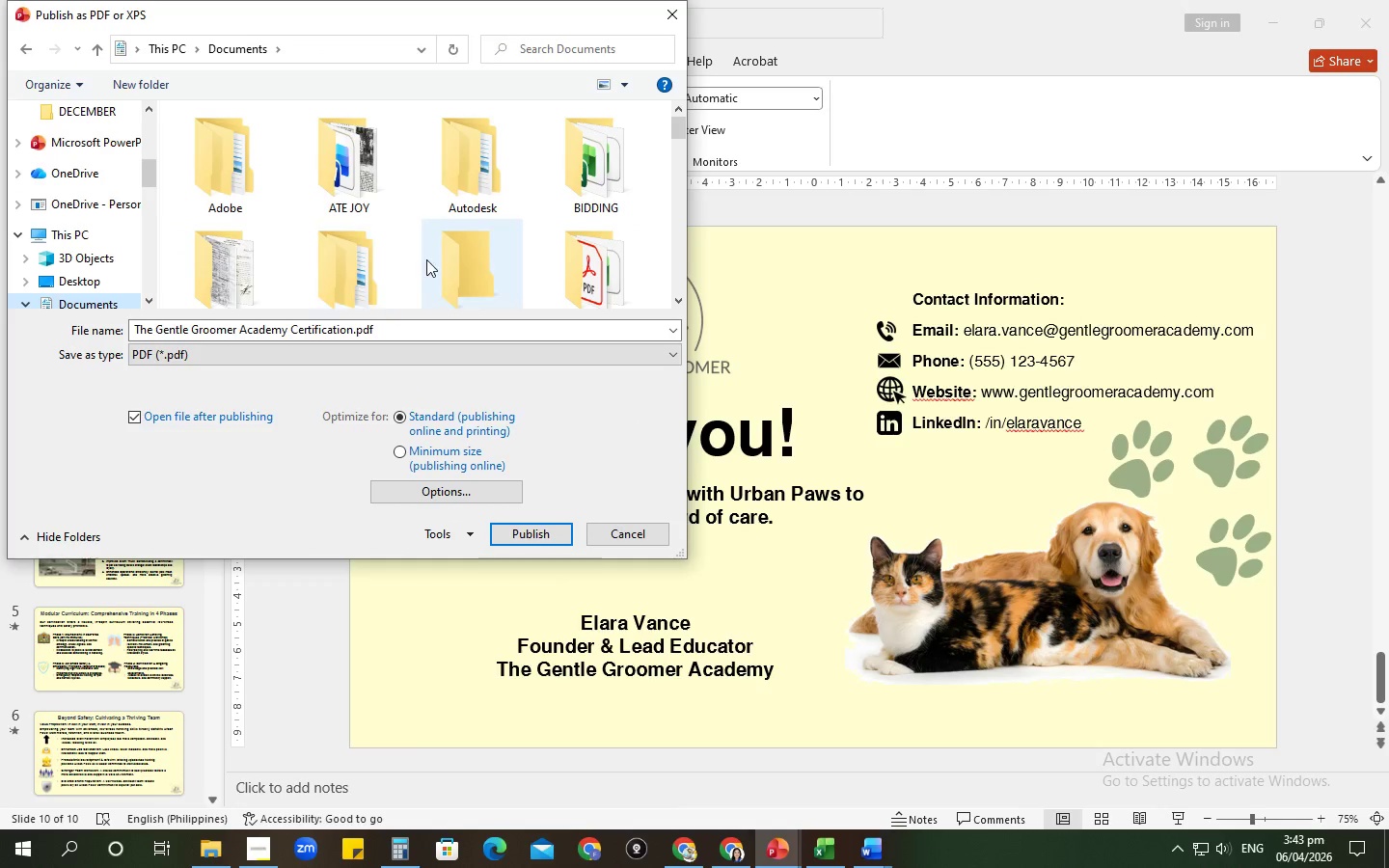 
scroll: coordinate [429, 261], scroll_direction: down, amount: 3.0
 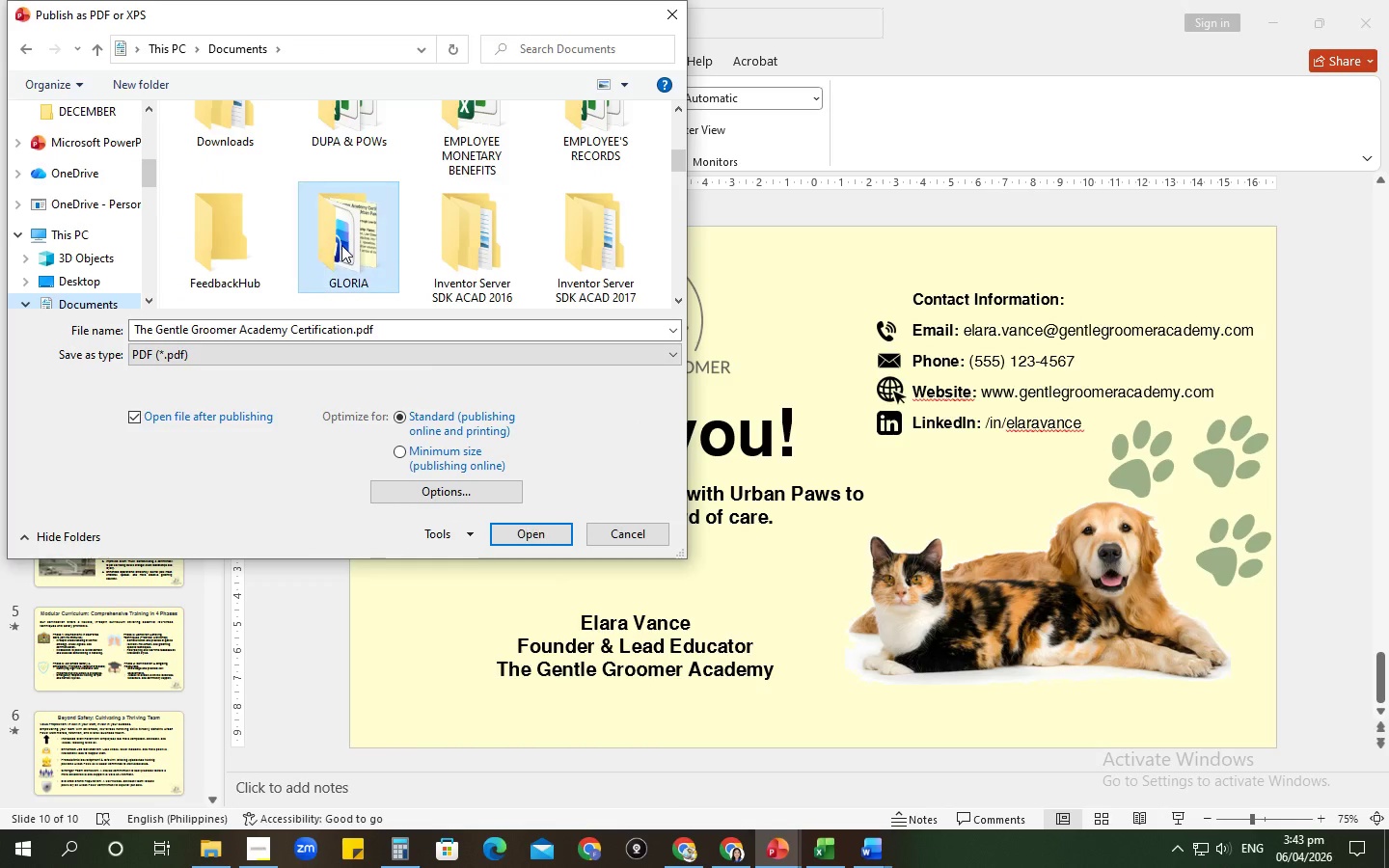 
double_click([341, 245])
 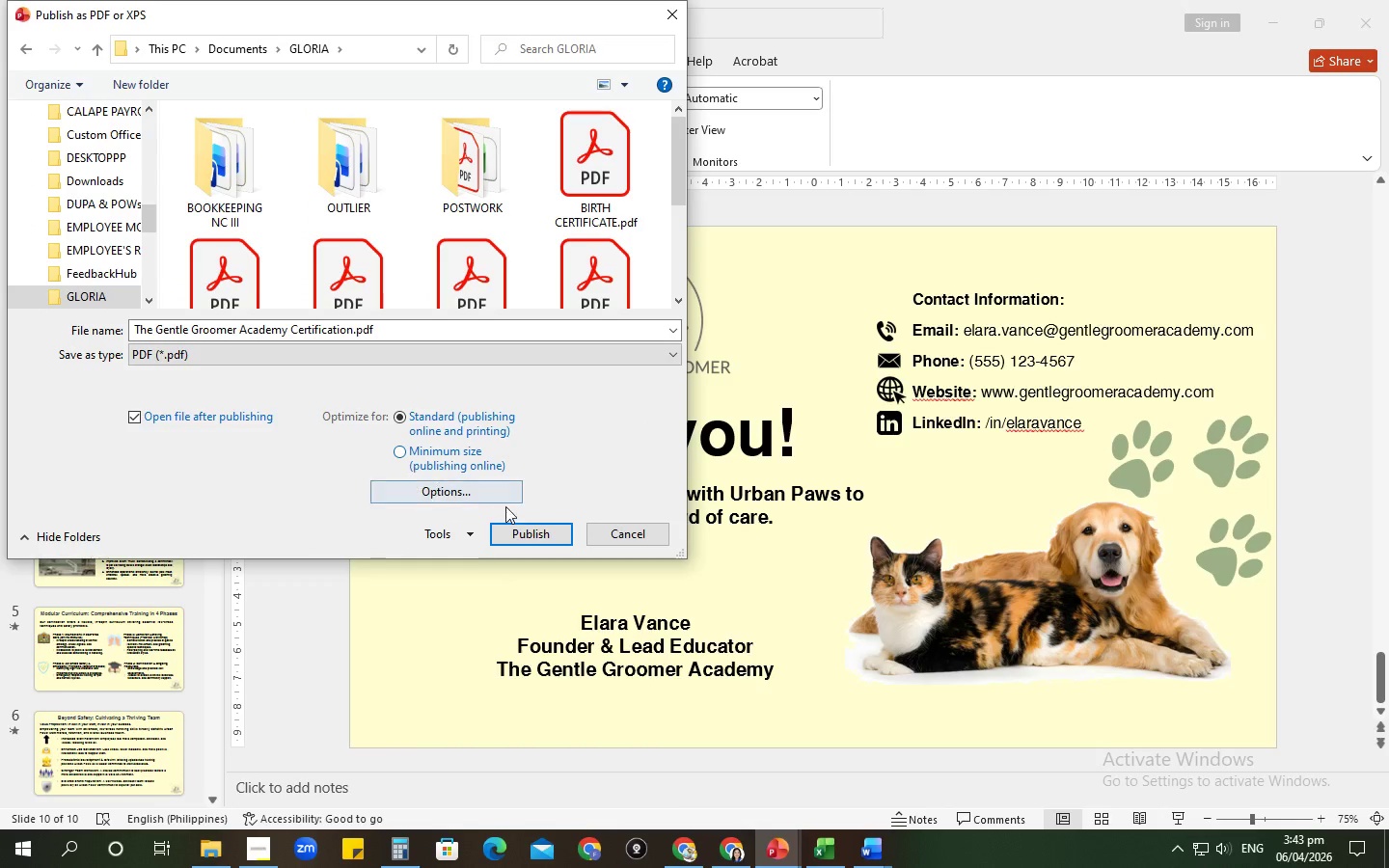 
left_click([531, 533])
 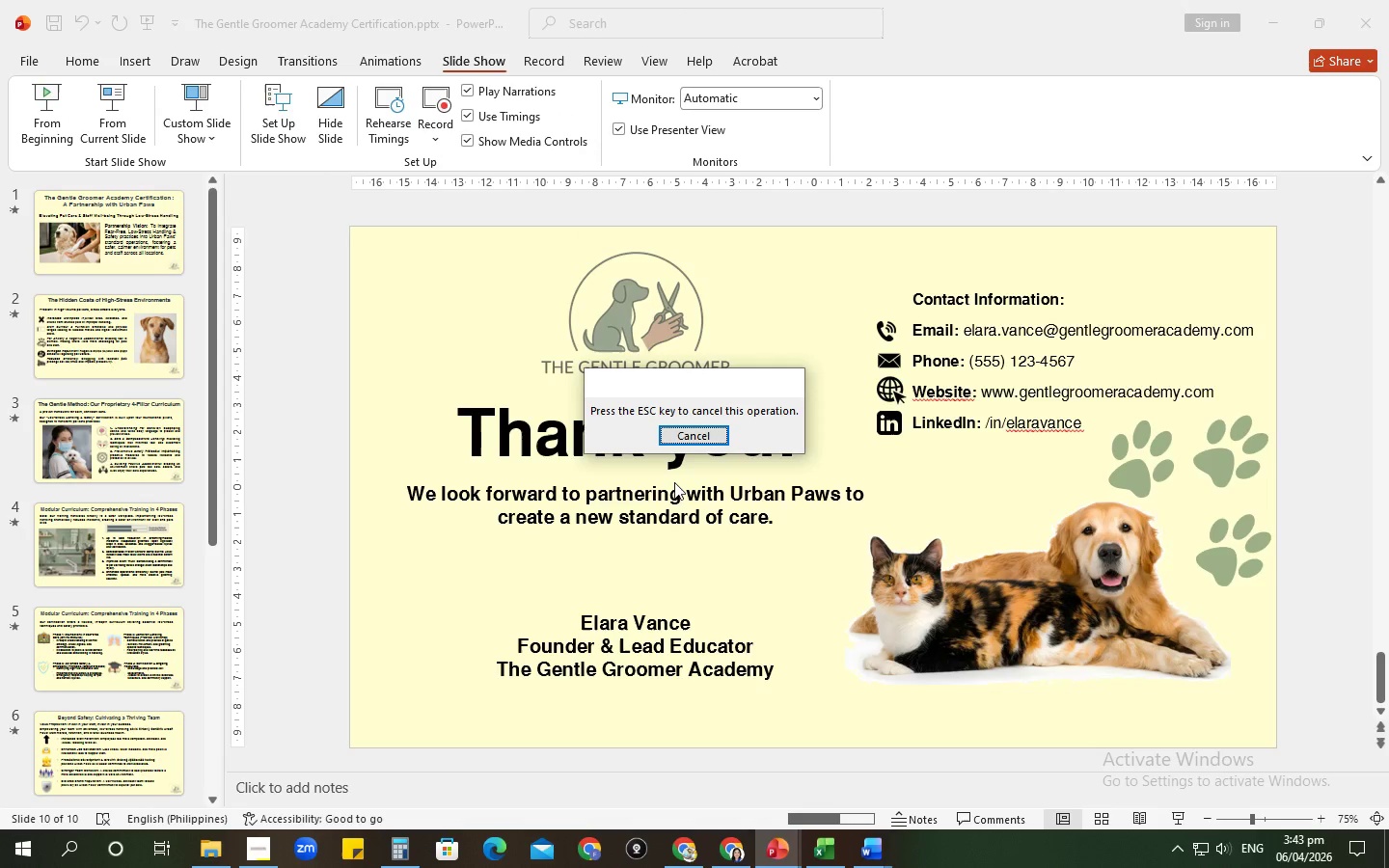 
wait(8.88)
 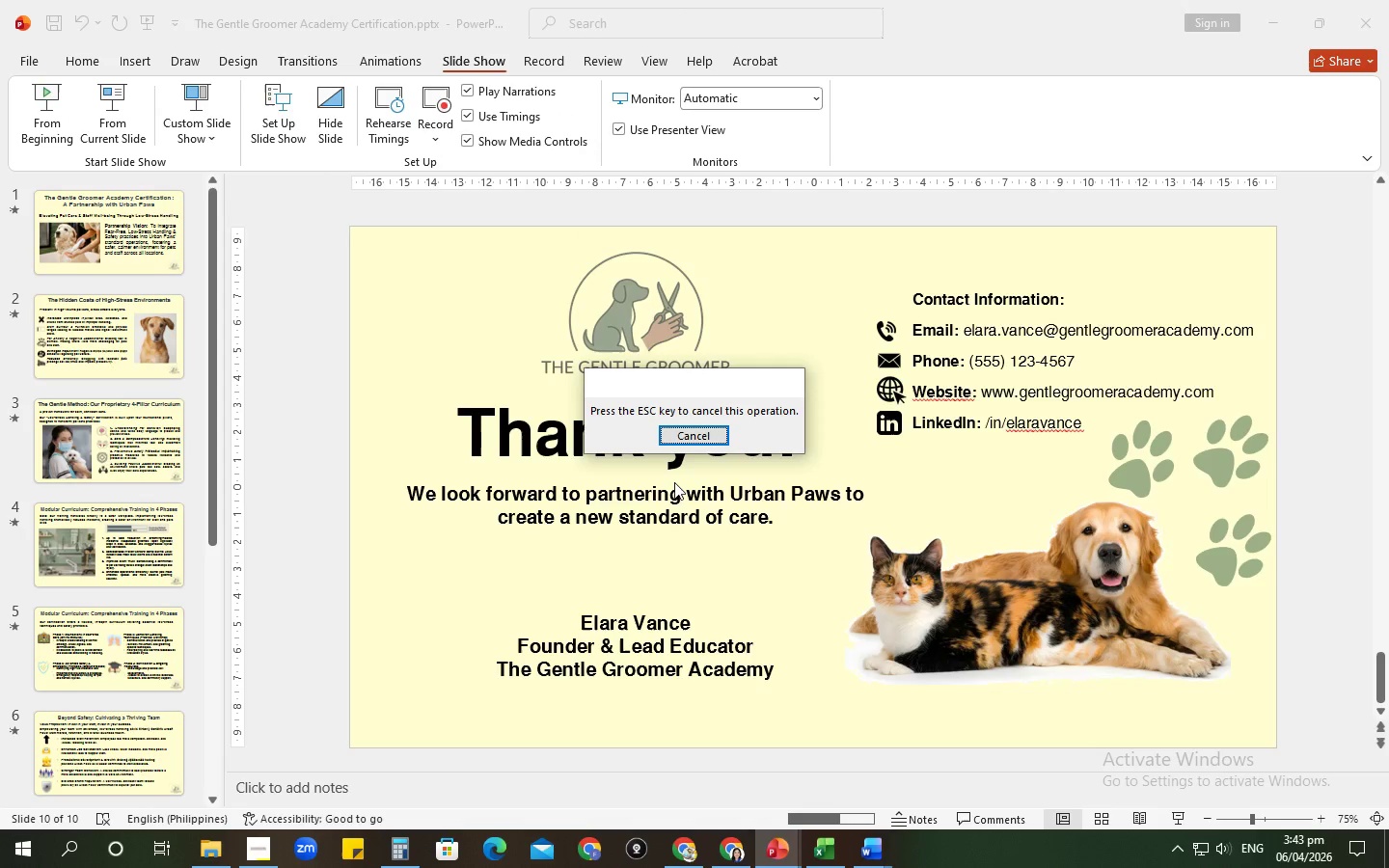 
scroll: coordinate [749, 419], scroll_direction: down, amount: 12.0
 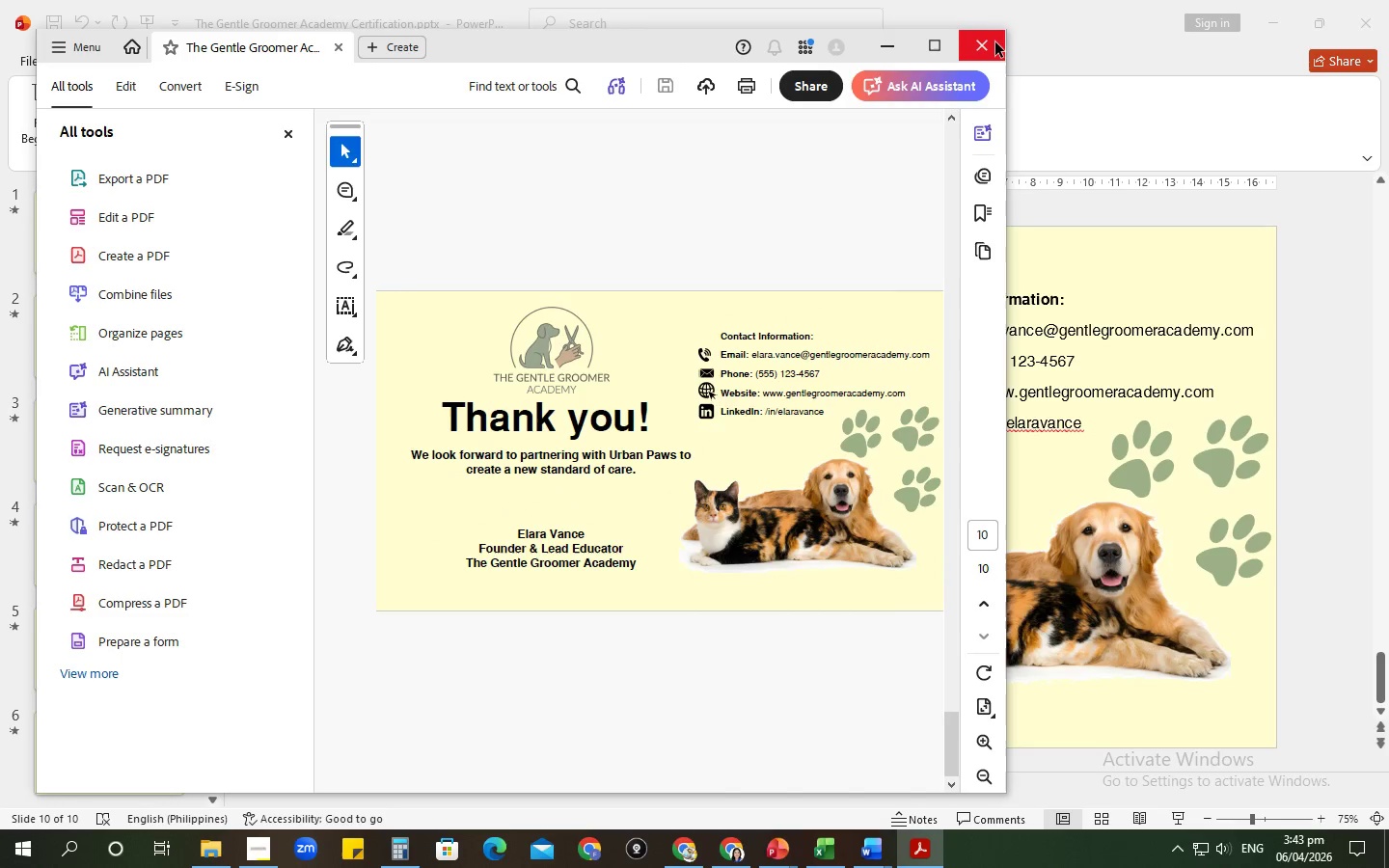 
left_click([994, 47])
 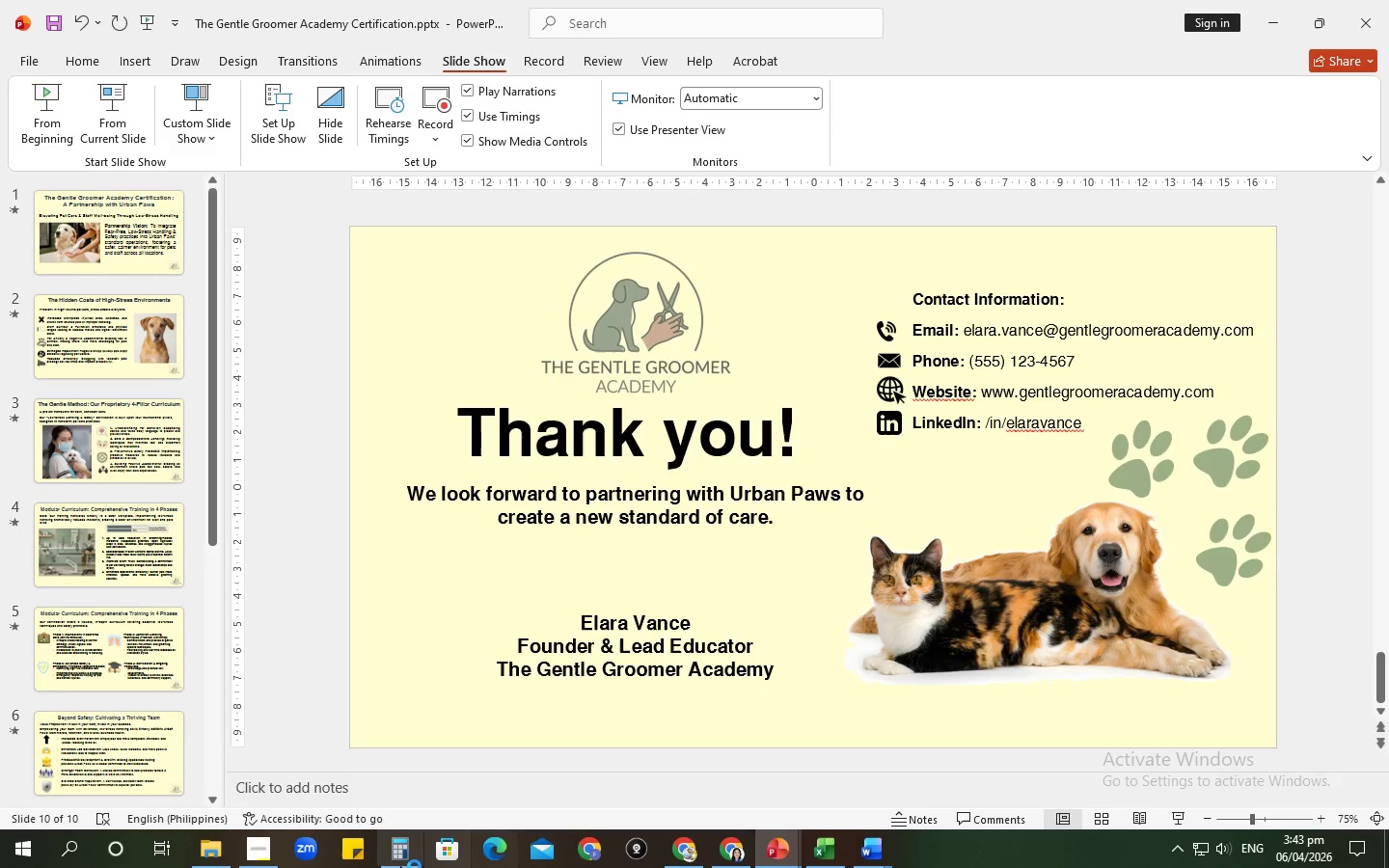 
left_click([260, 861])
 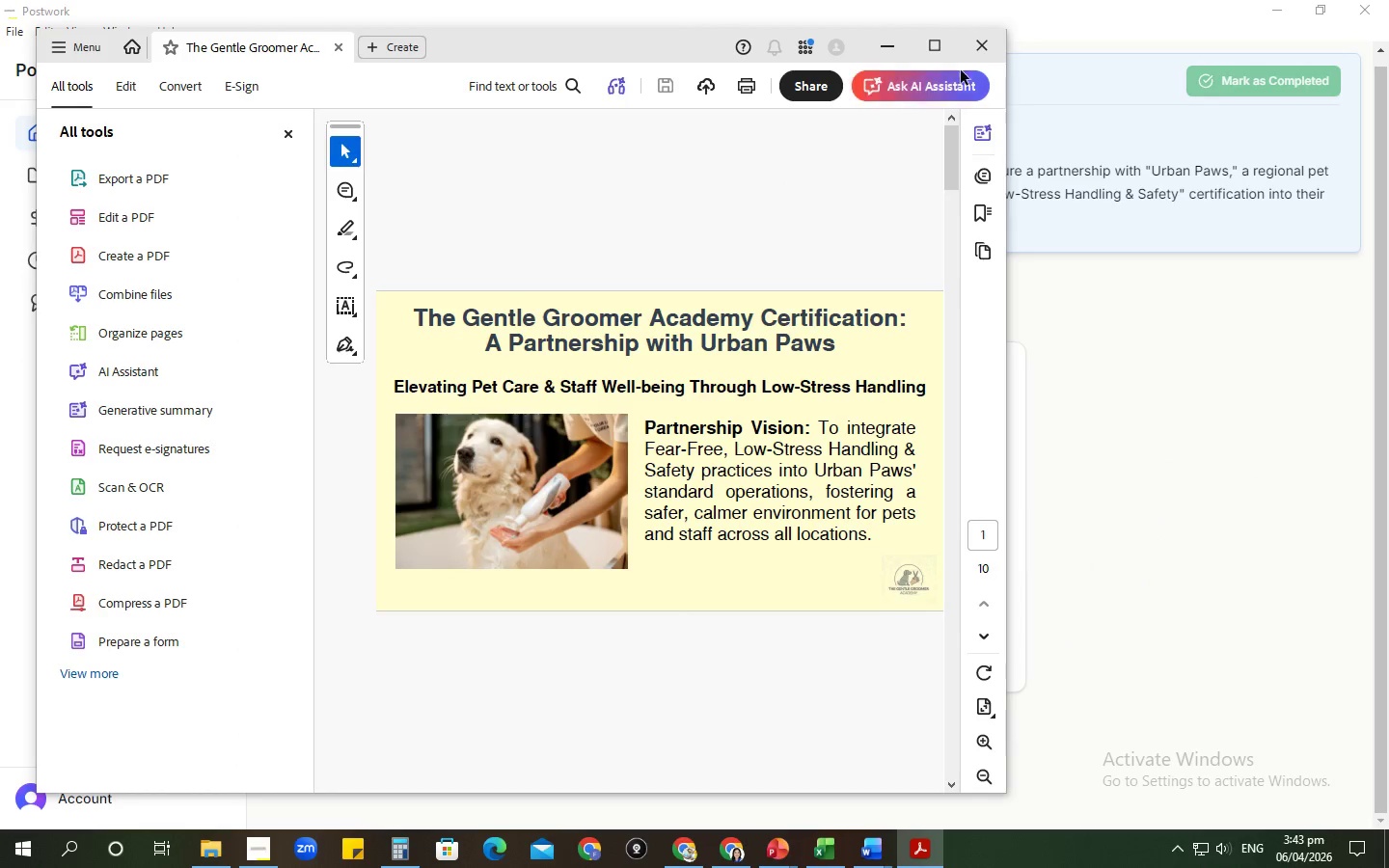 
left_click([983, 51])